 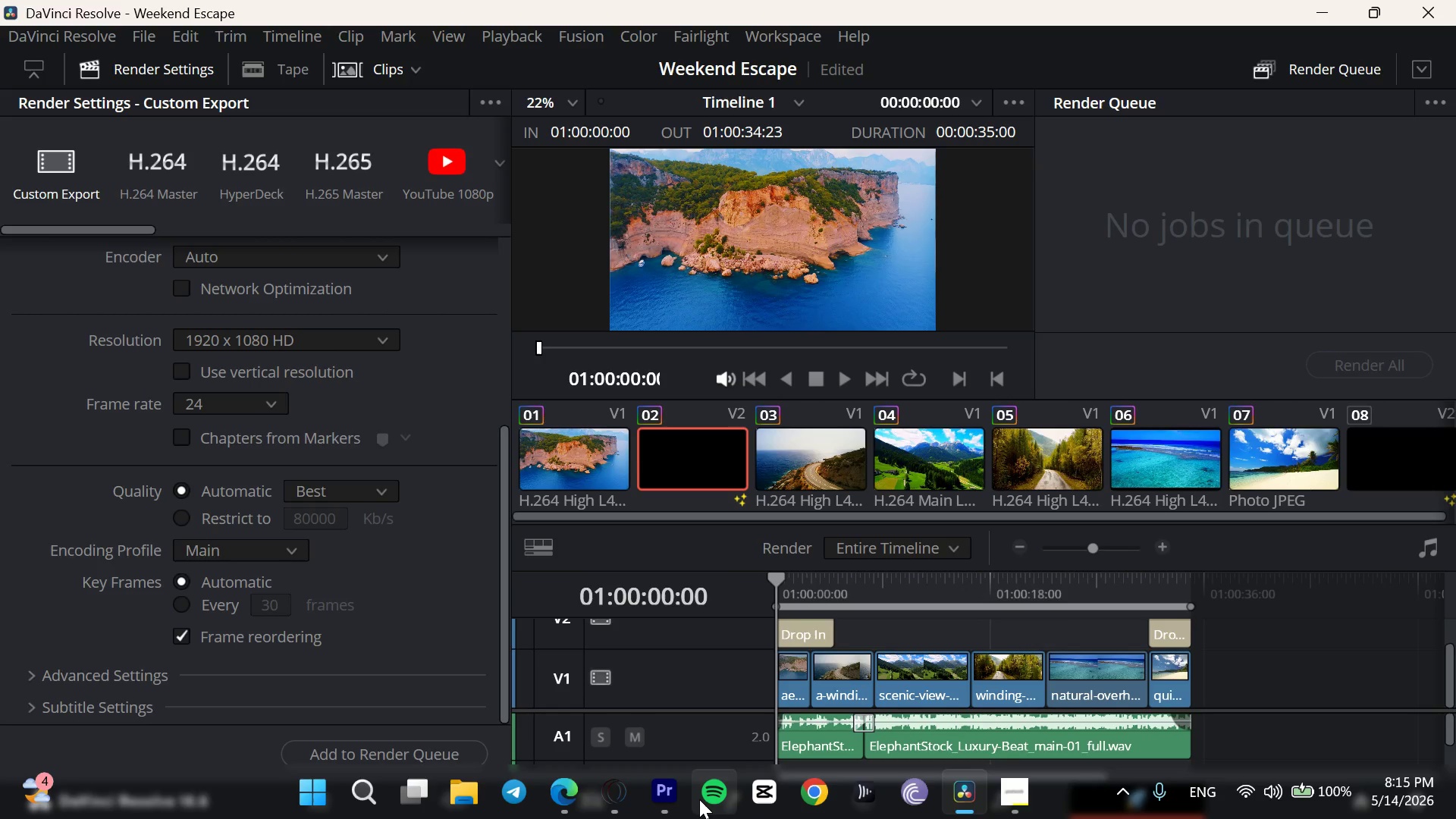 
left_click([756, 592])
 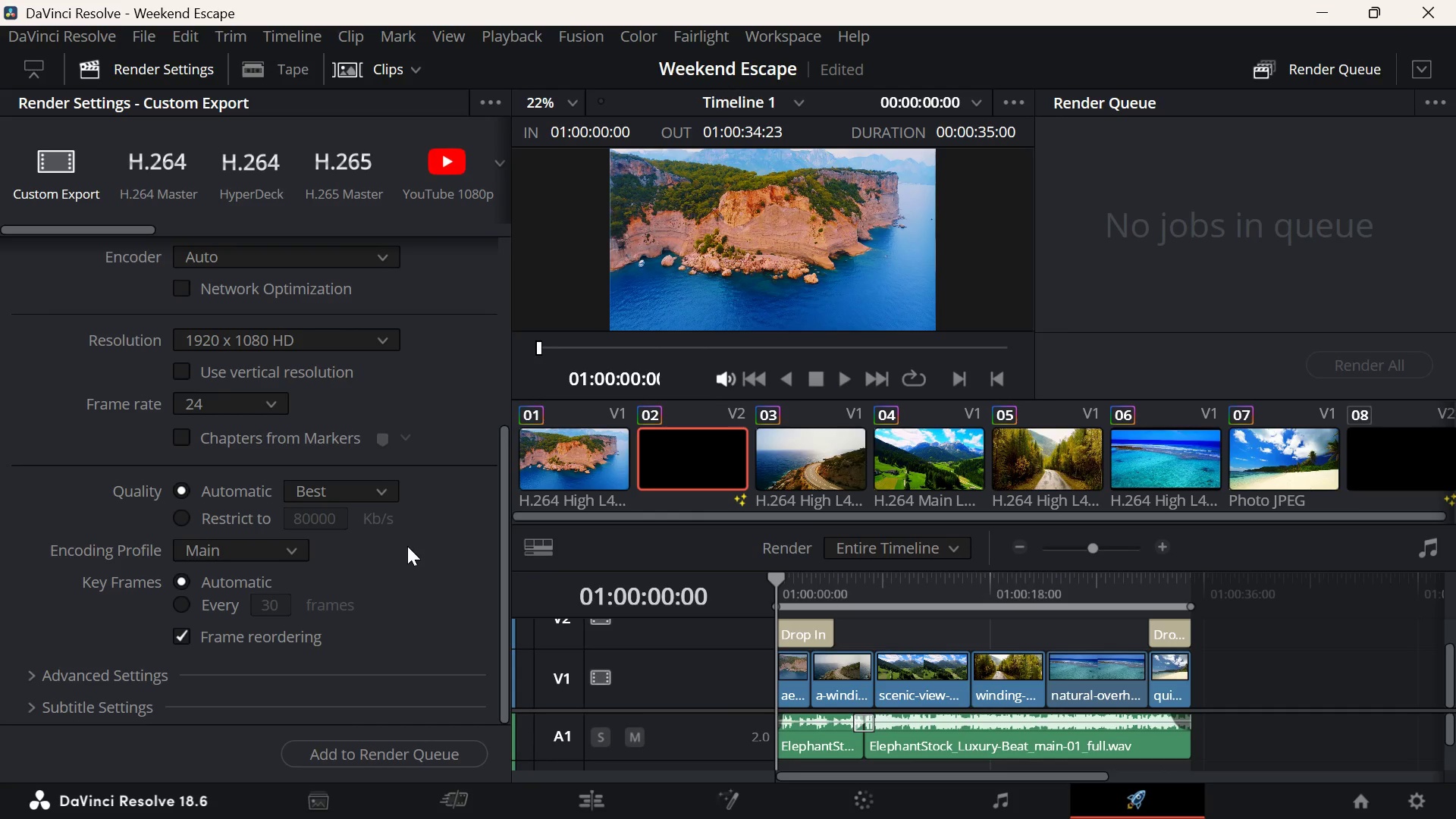 
left_click([388, 485])
 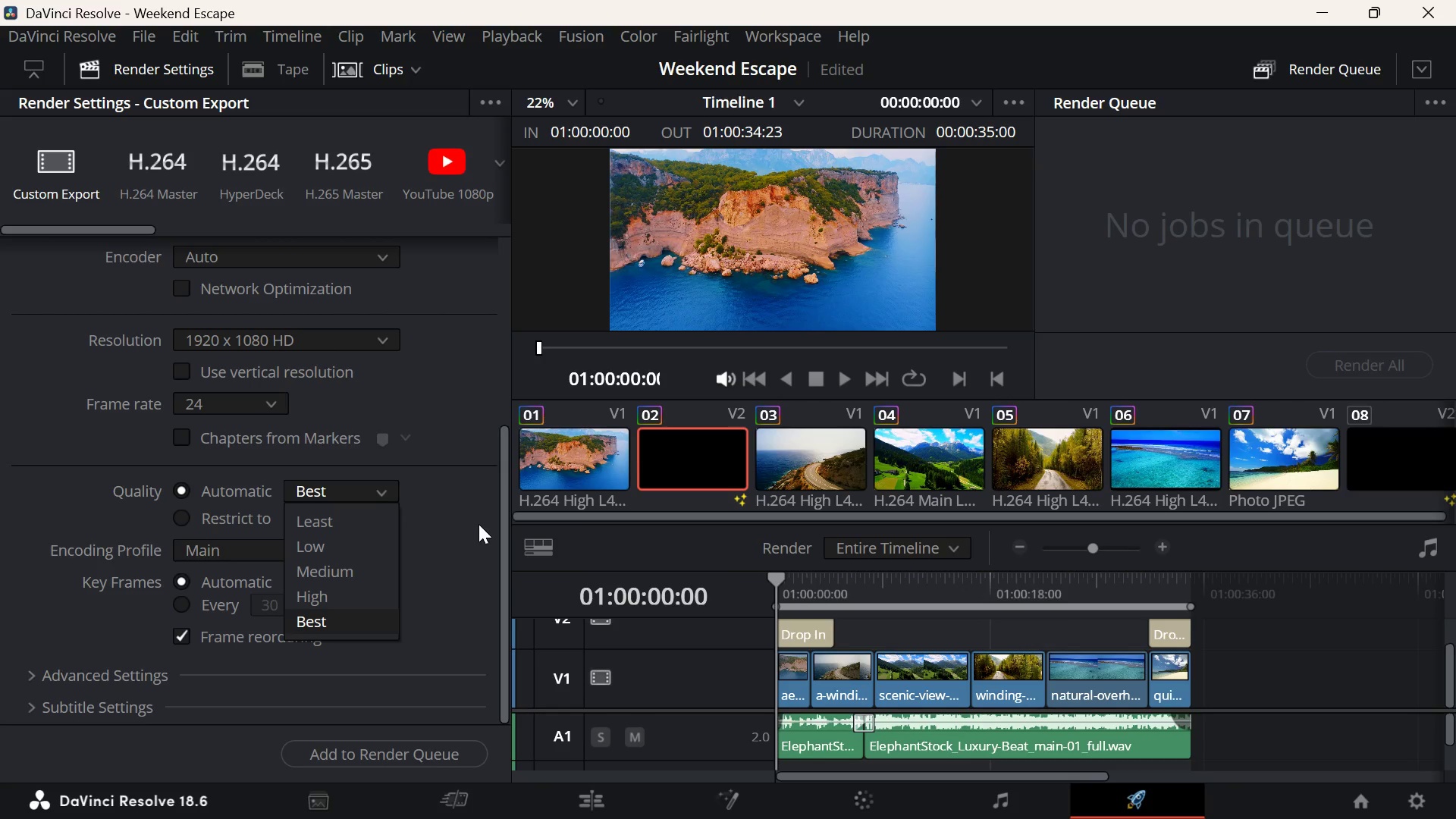 
left_click([479, 525])
 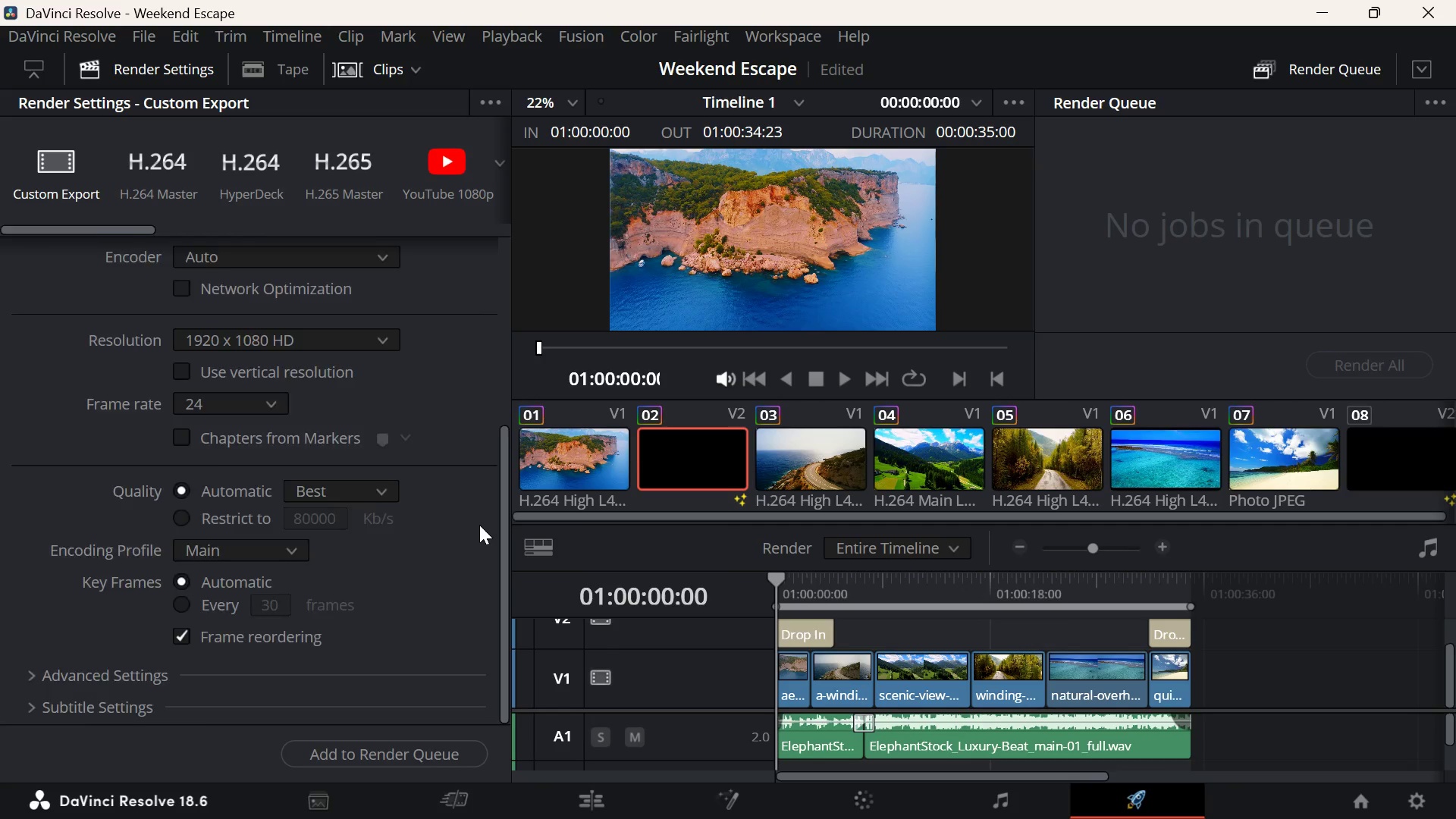 
scroll: coordinate [479, 525], scroll_direction: up, amount: 2.0
 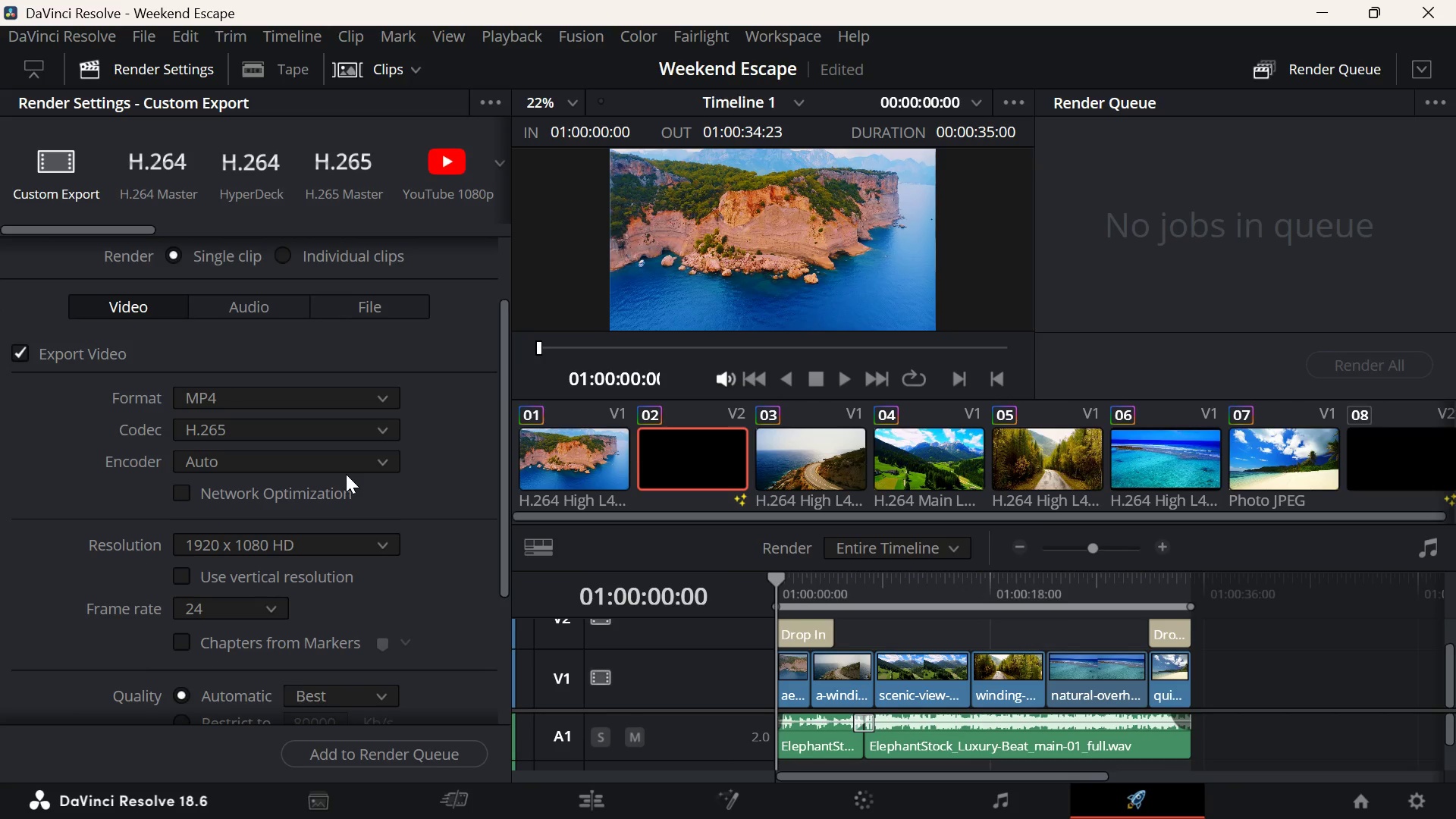 
left_click([350, 457])
 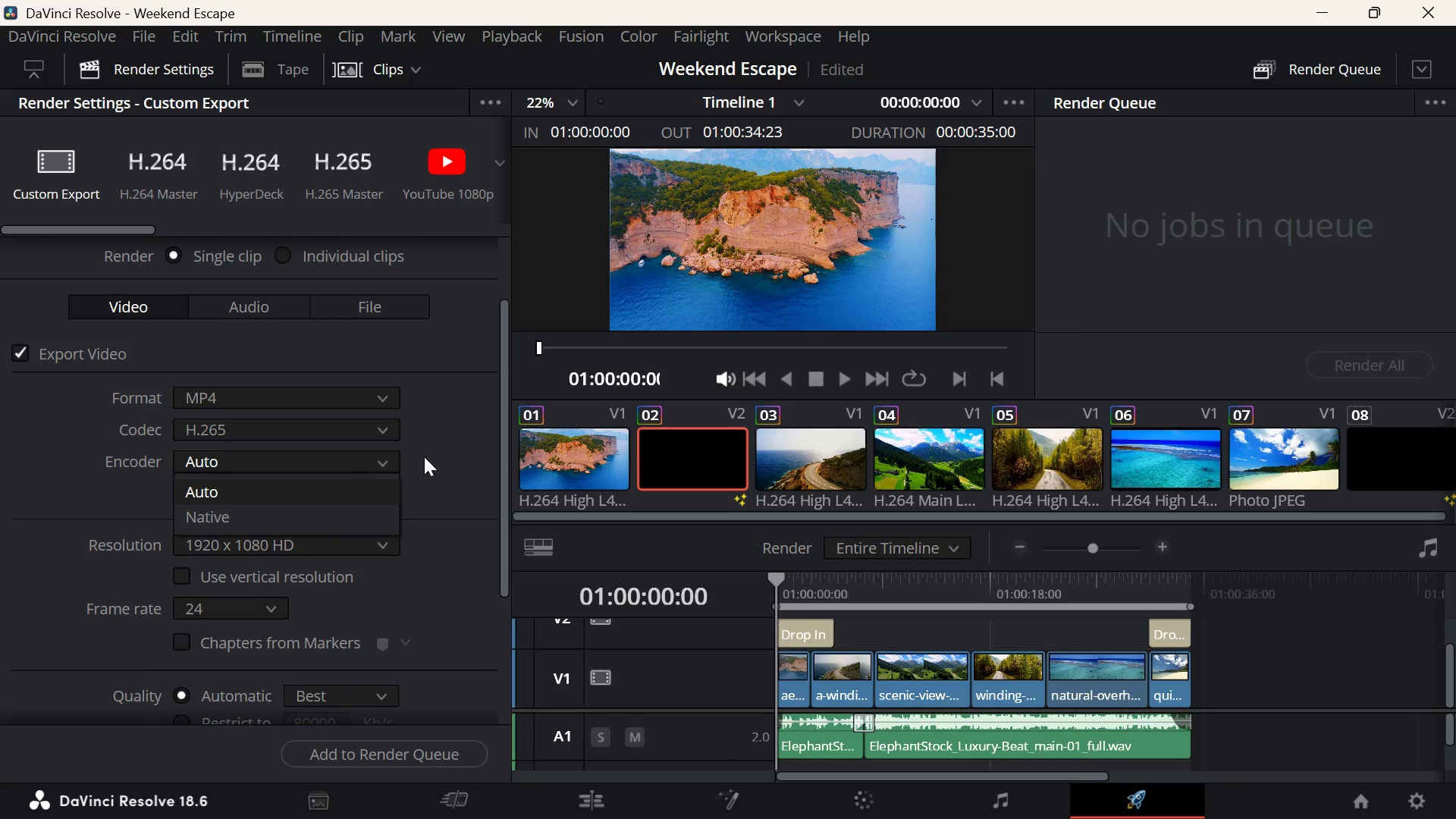 
left_click([453, 442])
 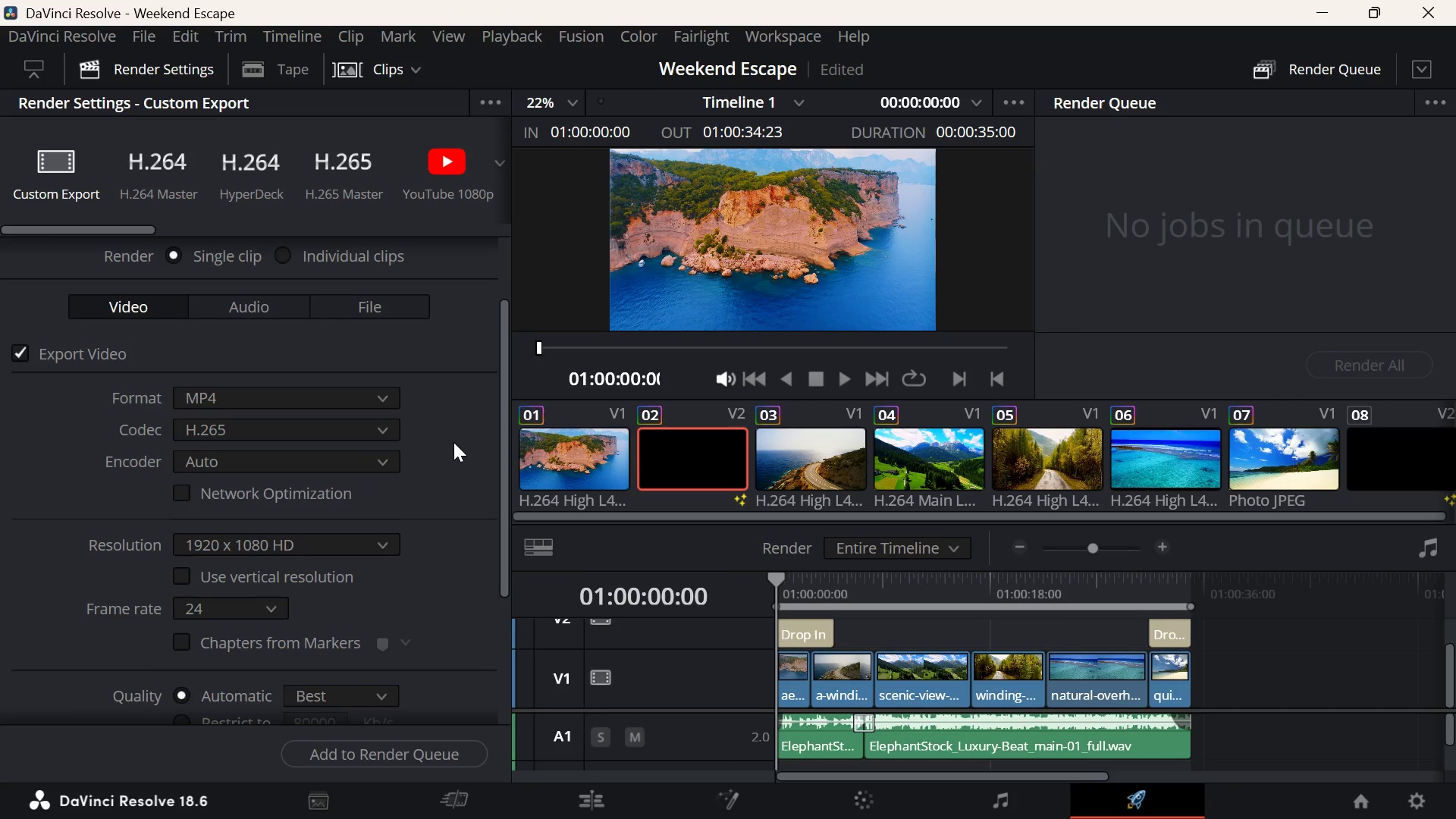 
scroll: coordinate [453, 442], scroll_direction: down, amount: 3.0
 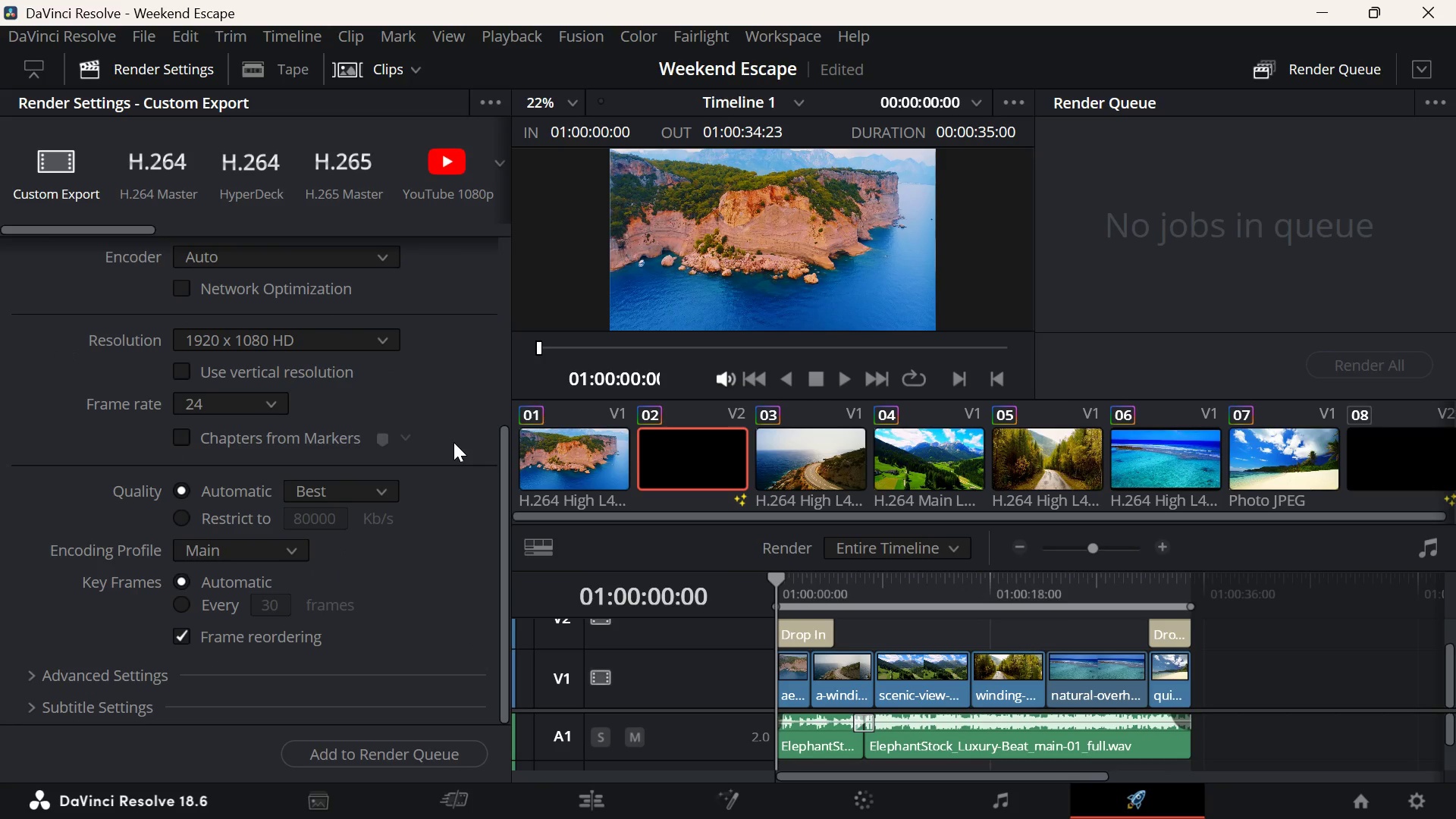 
scroll: coordinate [453, 442], scroll_direction: up, amount: 3.0
 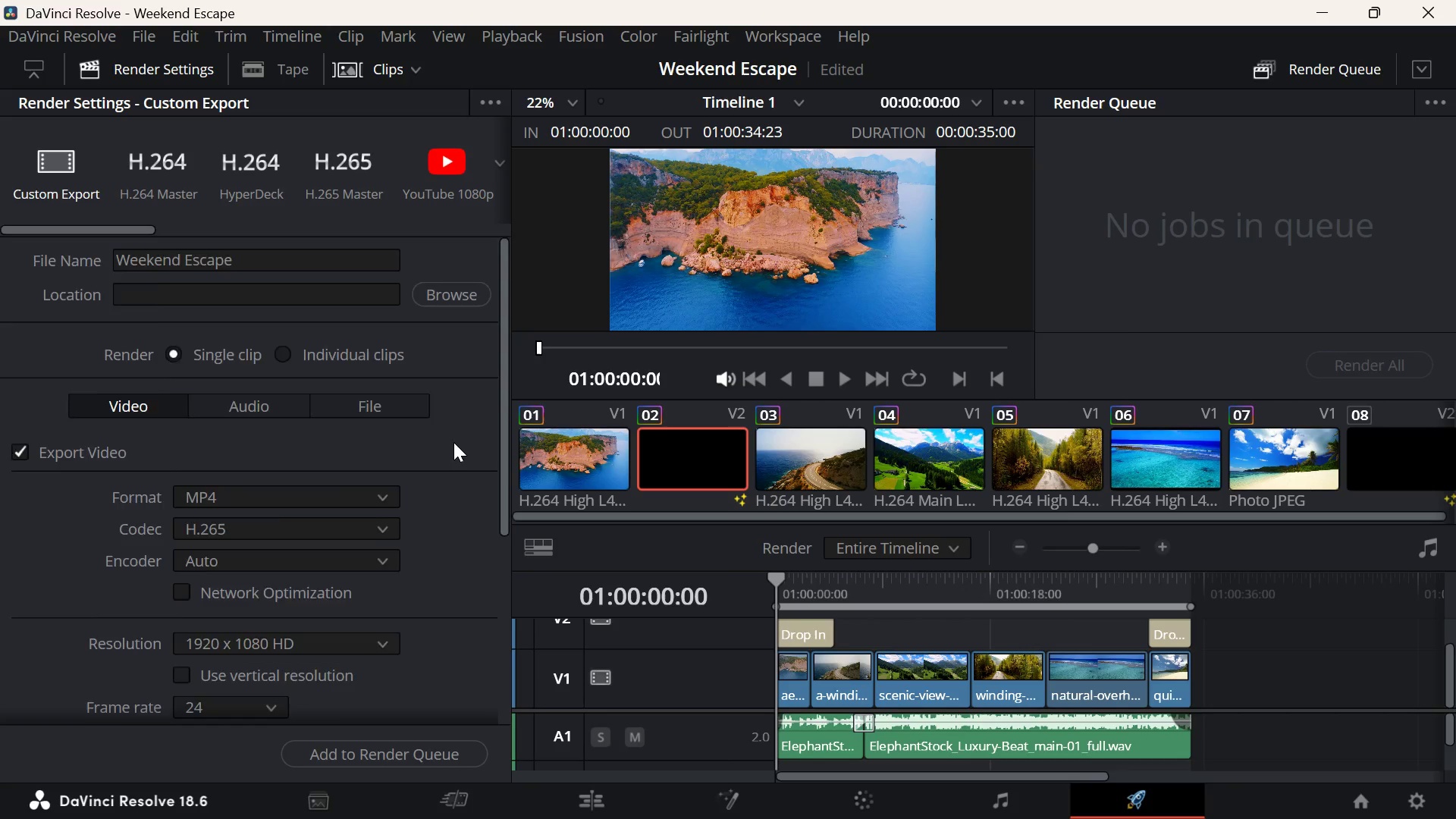 
scroll: coordinate [453, 442], scroll_direction: down, amount: 9.0
 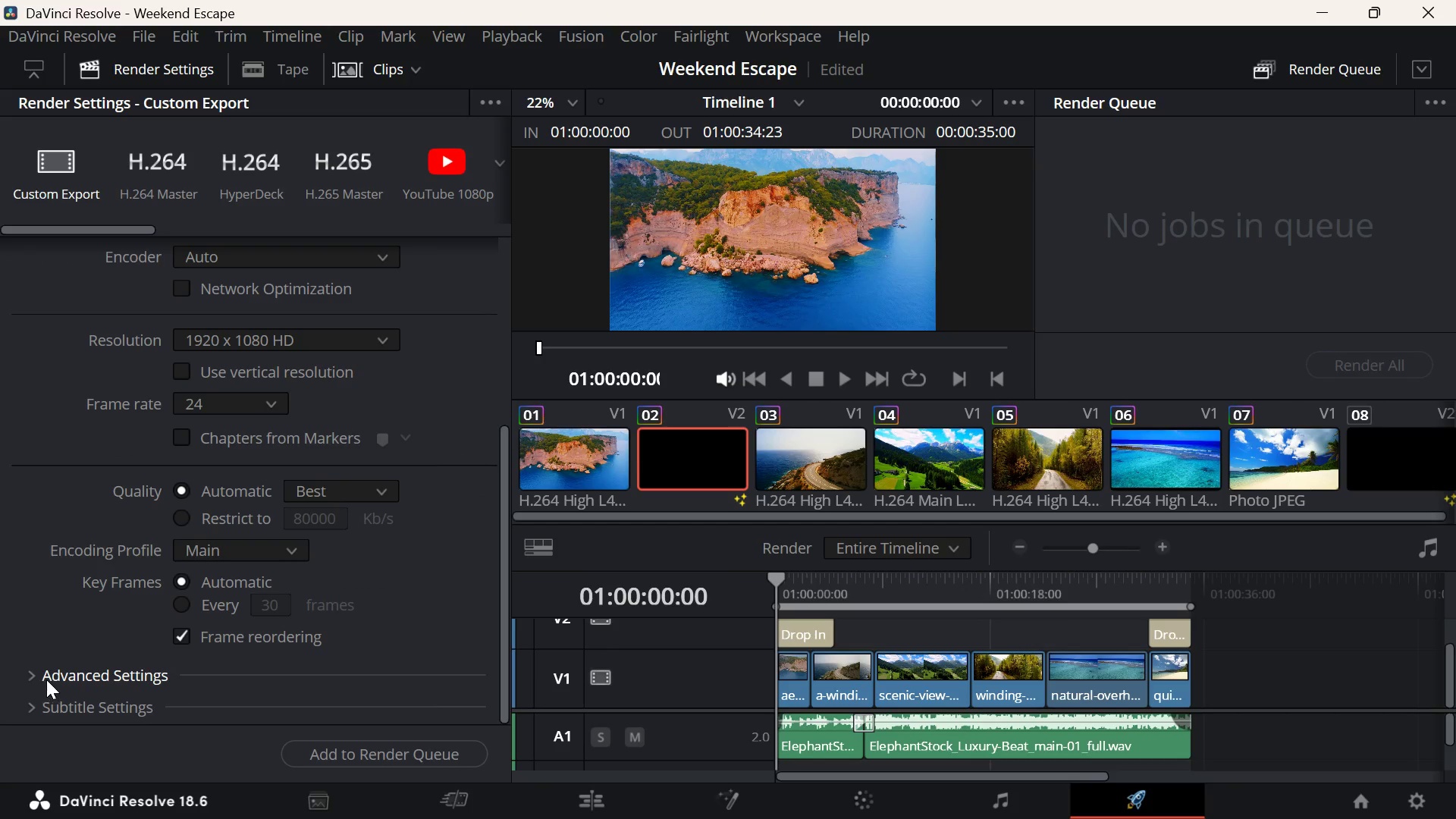 
left_click([47, 678])
 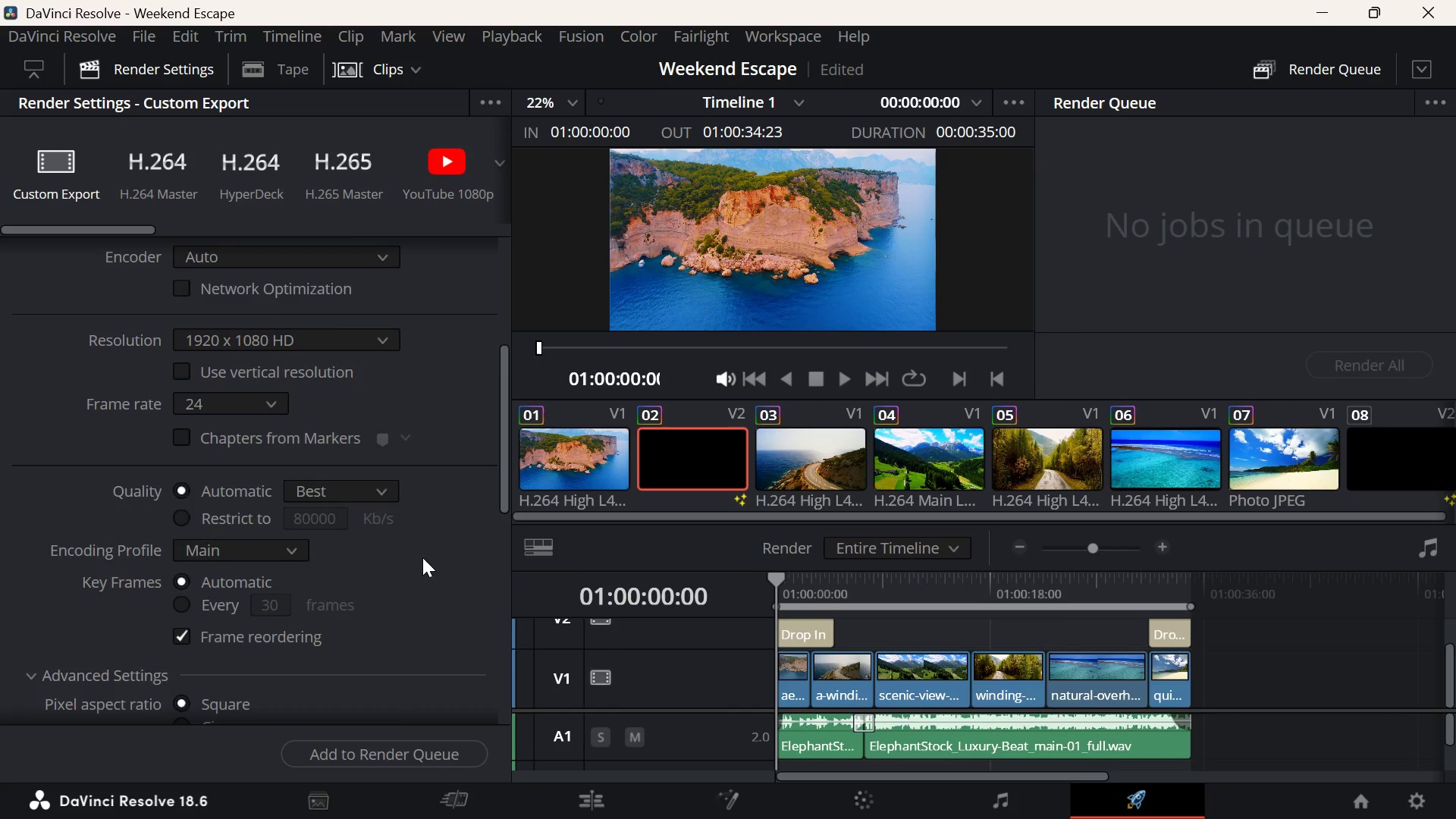 
scroll: coordinate [426, 555], scroll_direction: down, amount: 4.0
 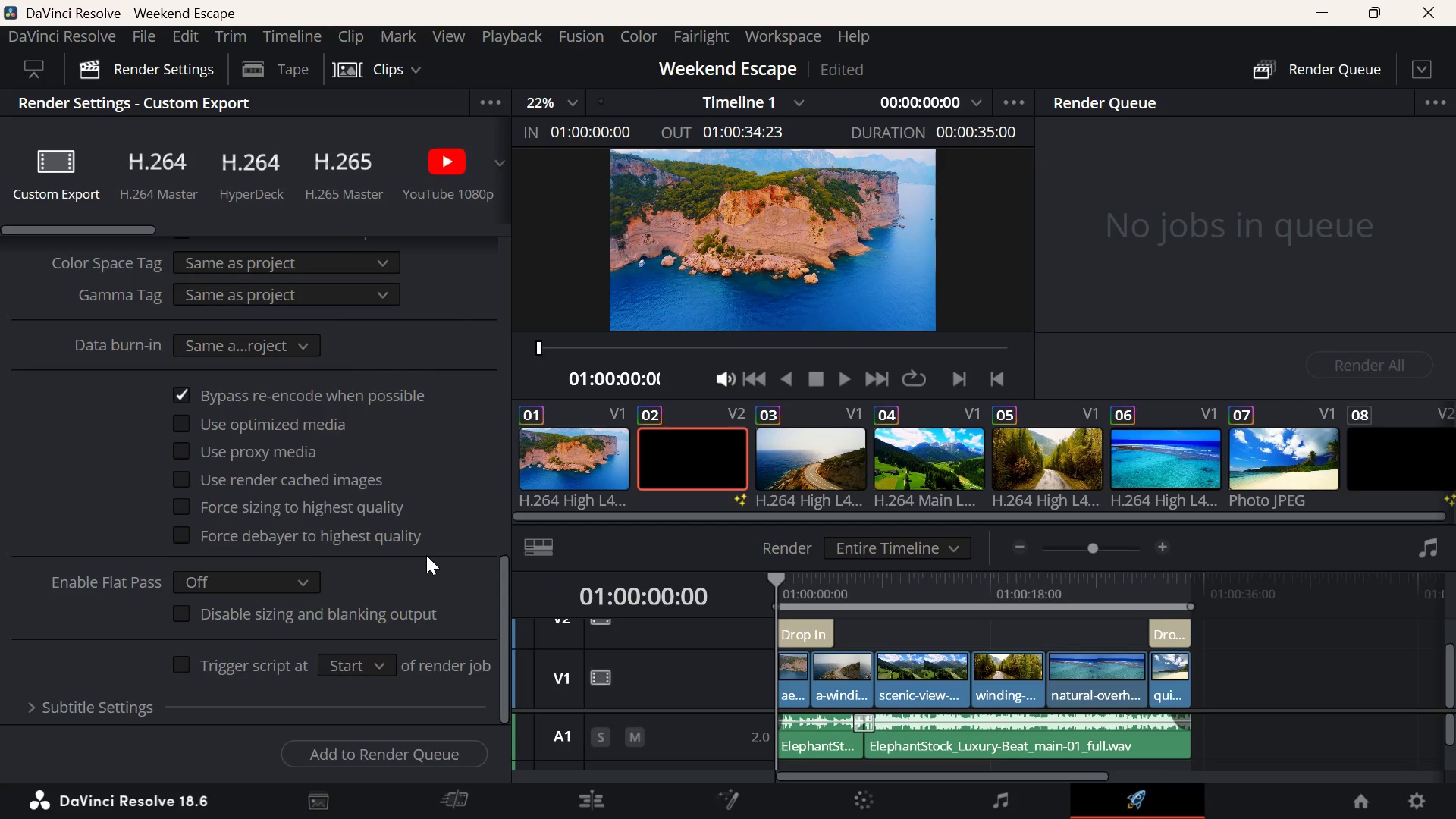 
scroll: coordinate [426, 555], scroll_direction: up, amount: 14.0
 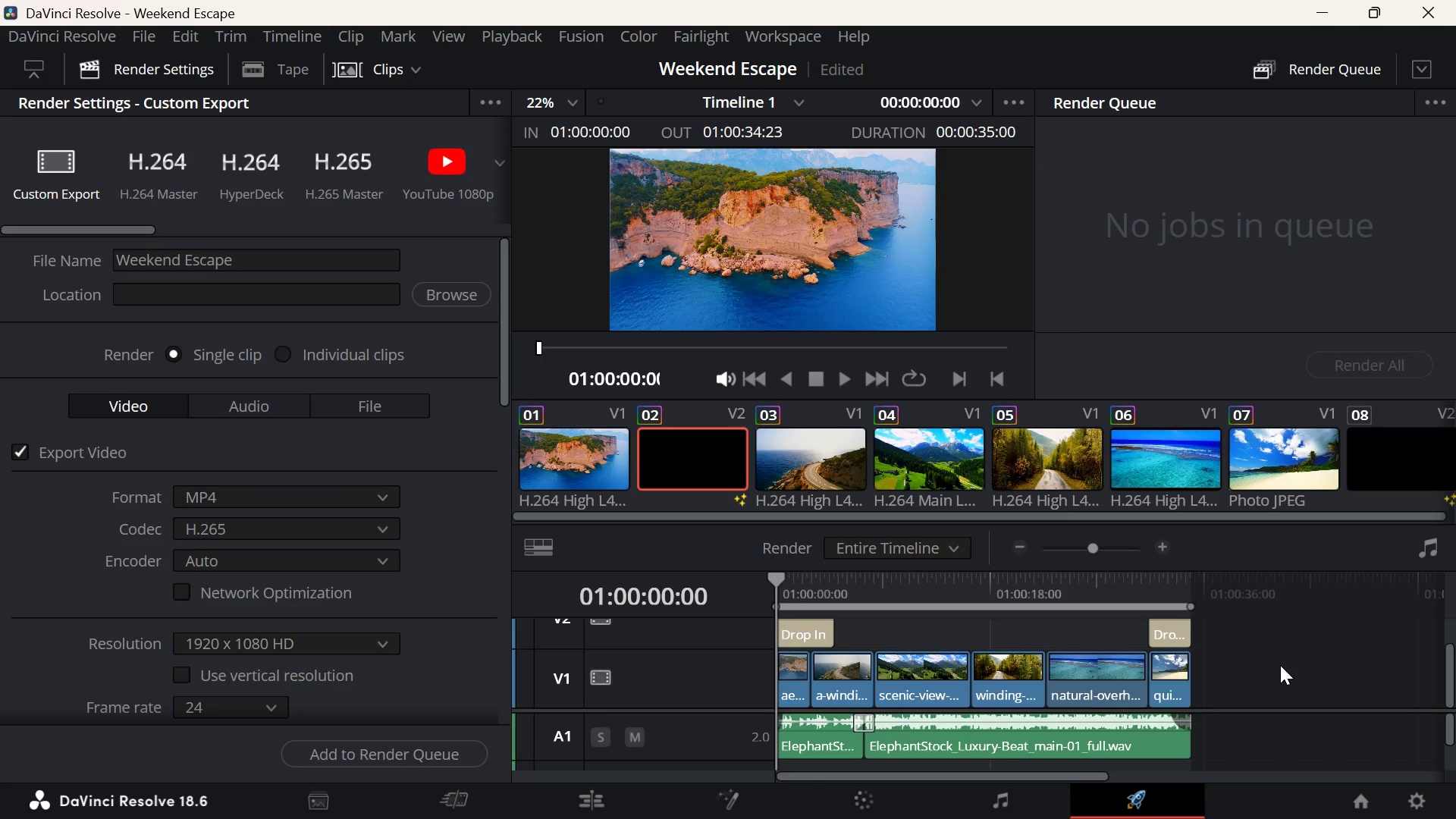 
wait(25.07)
 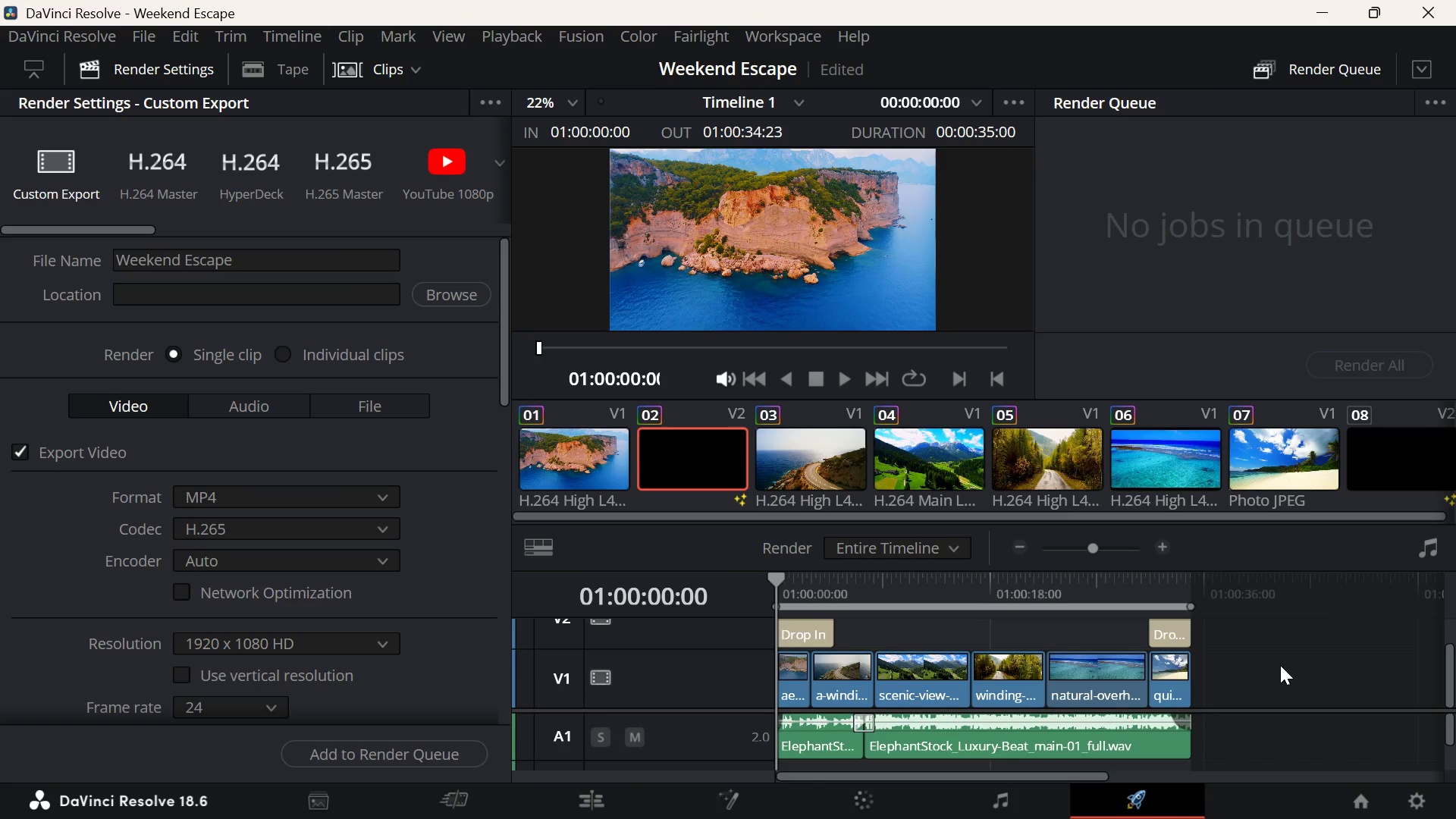 
left_click([849, 384])
 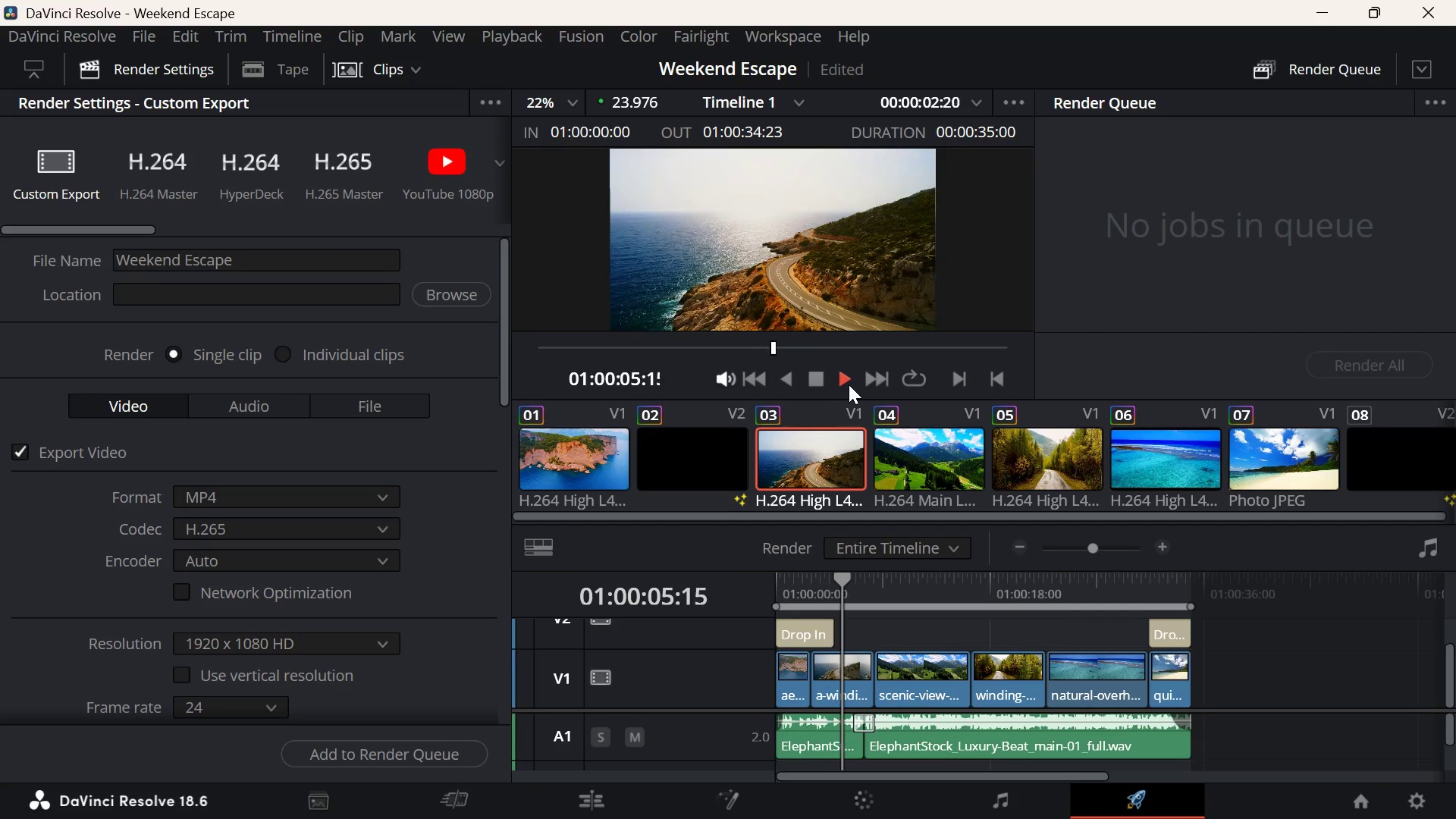 
wait(10.94)
 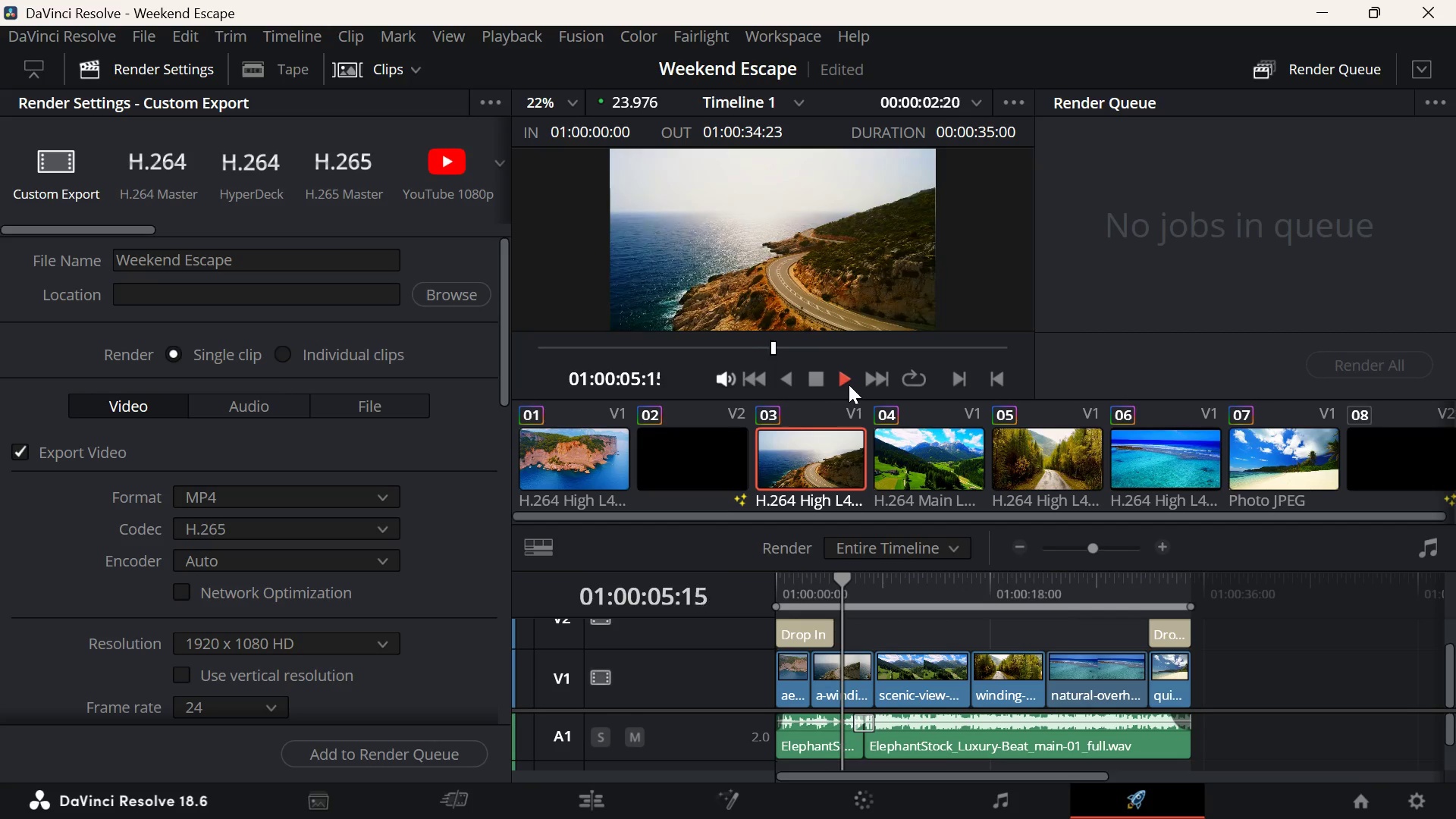 
left_click([837, 673])
 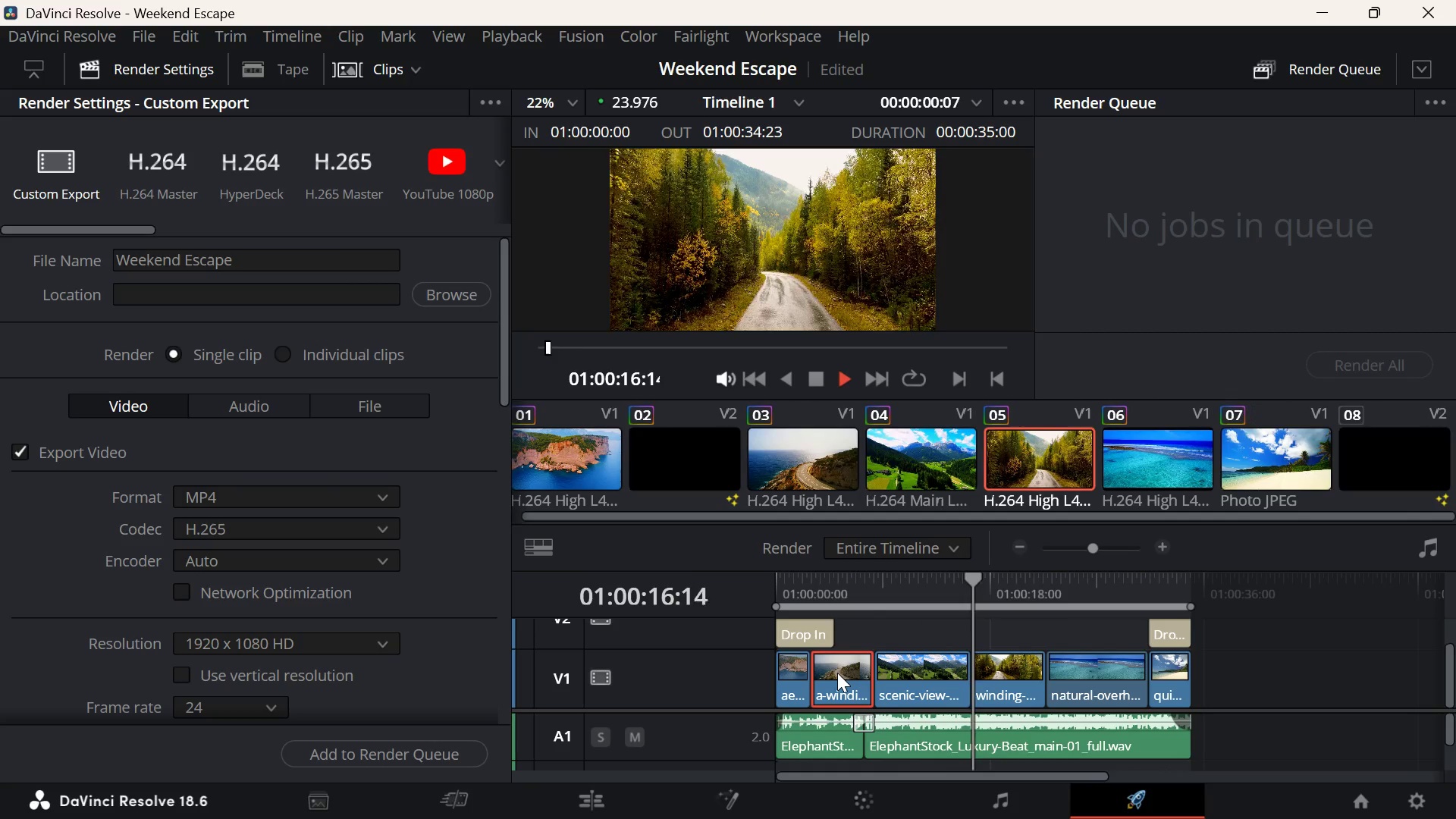 
wait(7.88)
 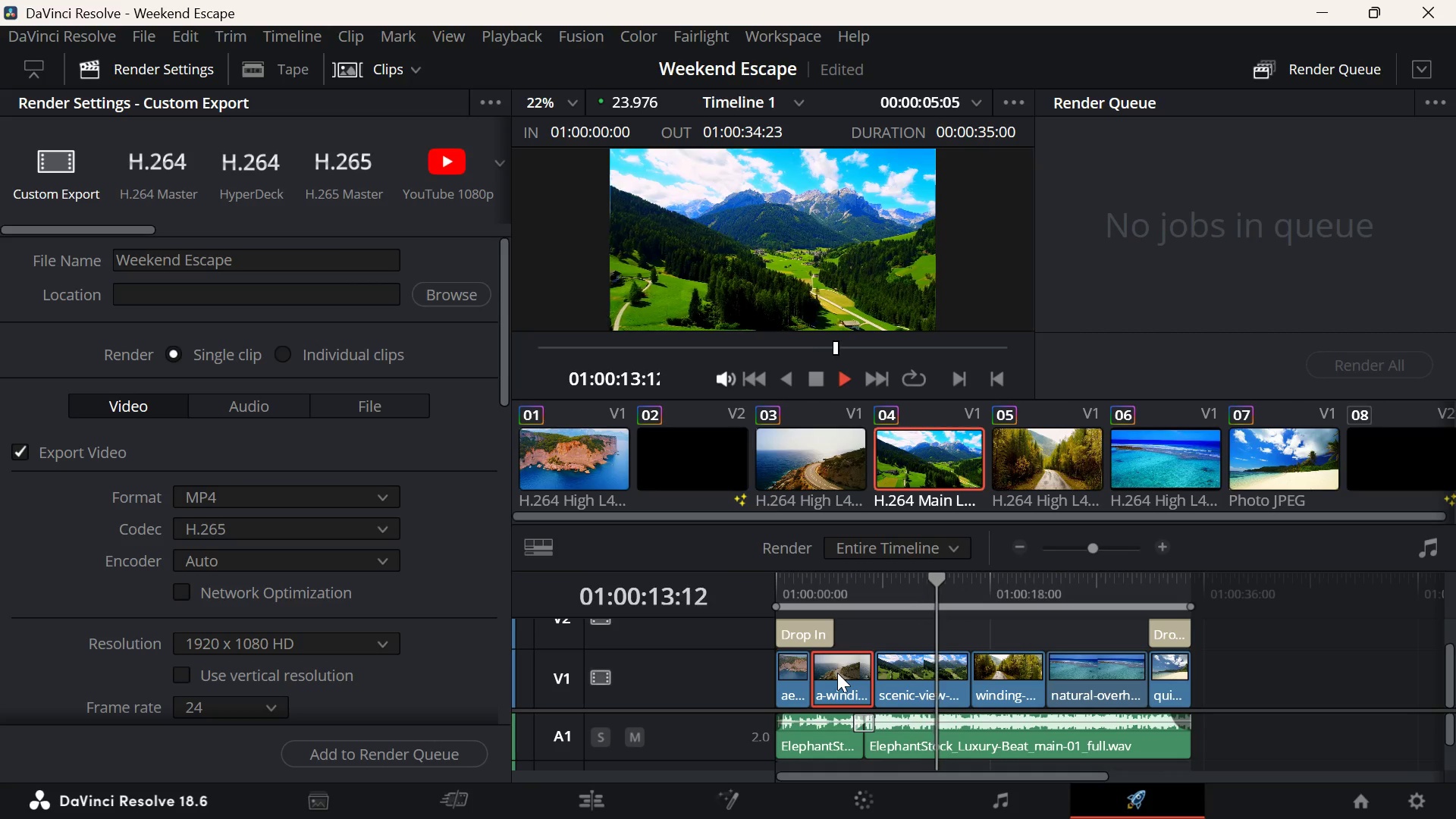 
left_click([971, 601])
 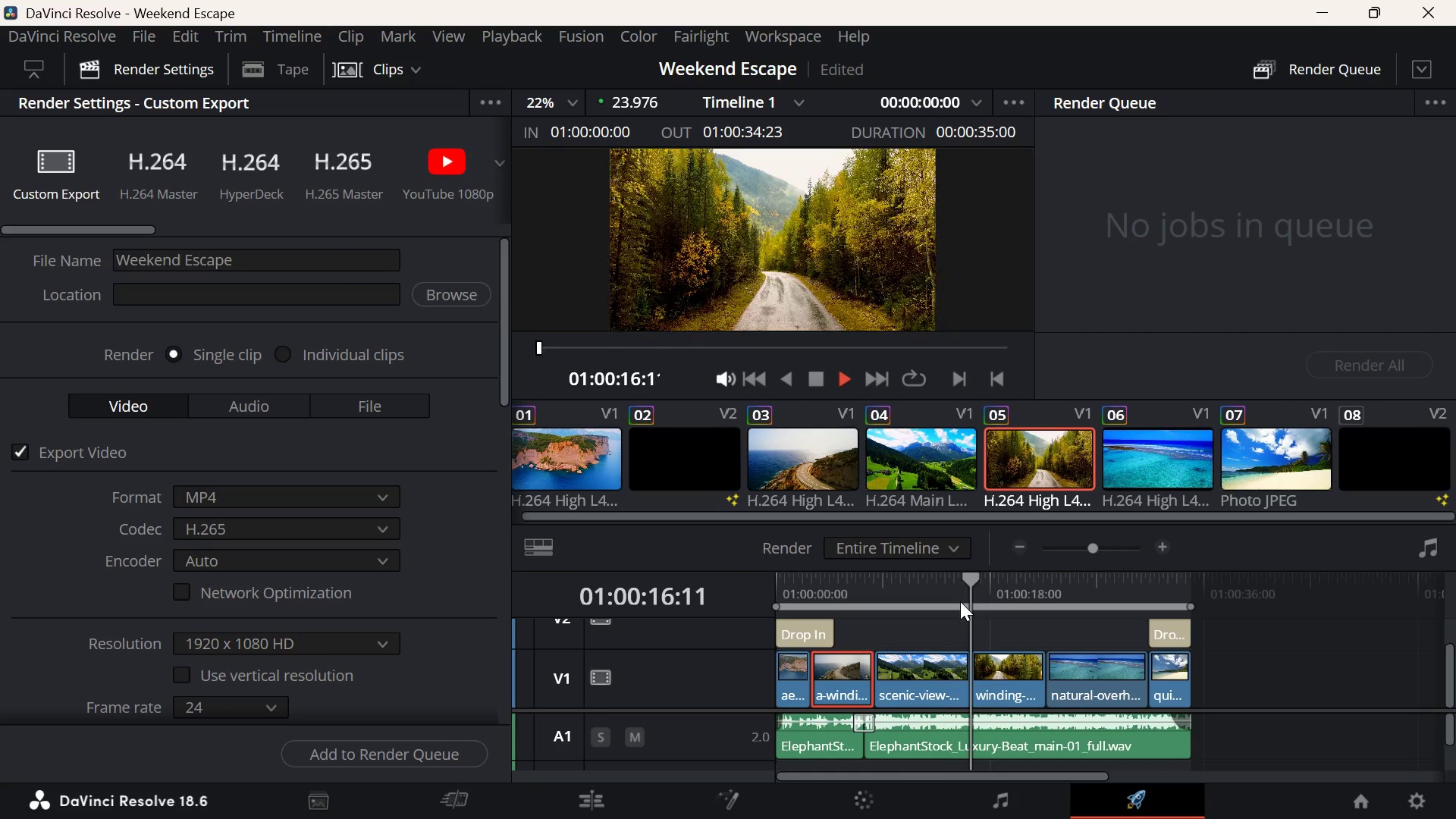 
left_click([949, 588])
 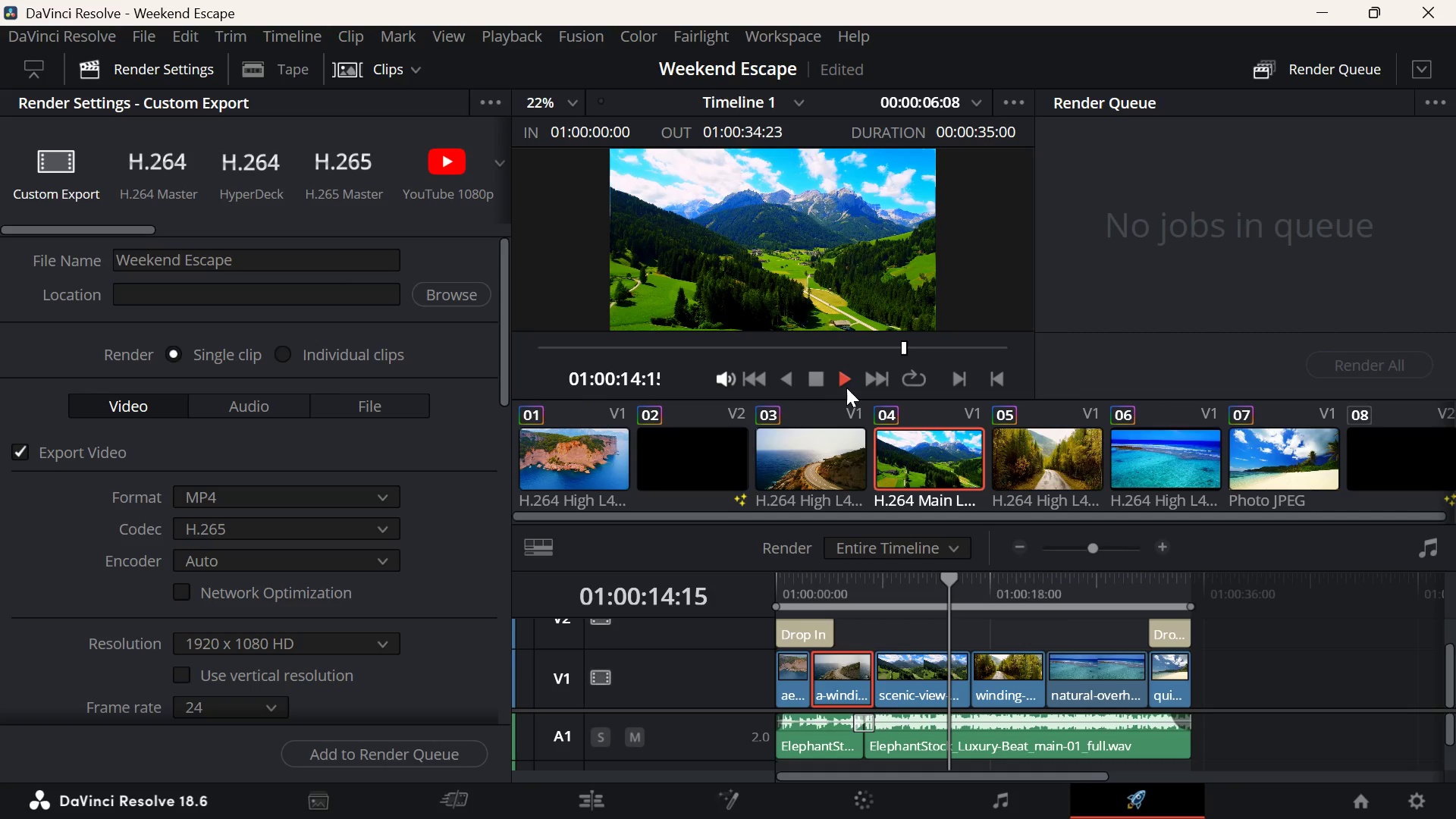 
left_click([835, 381])
 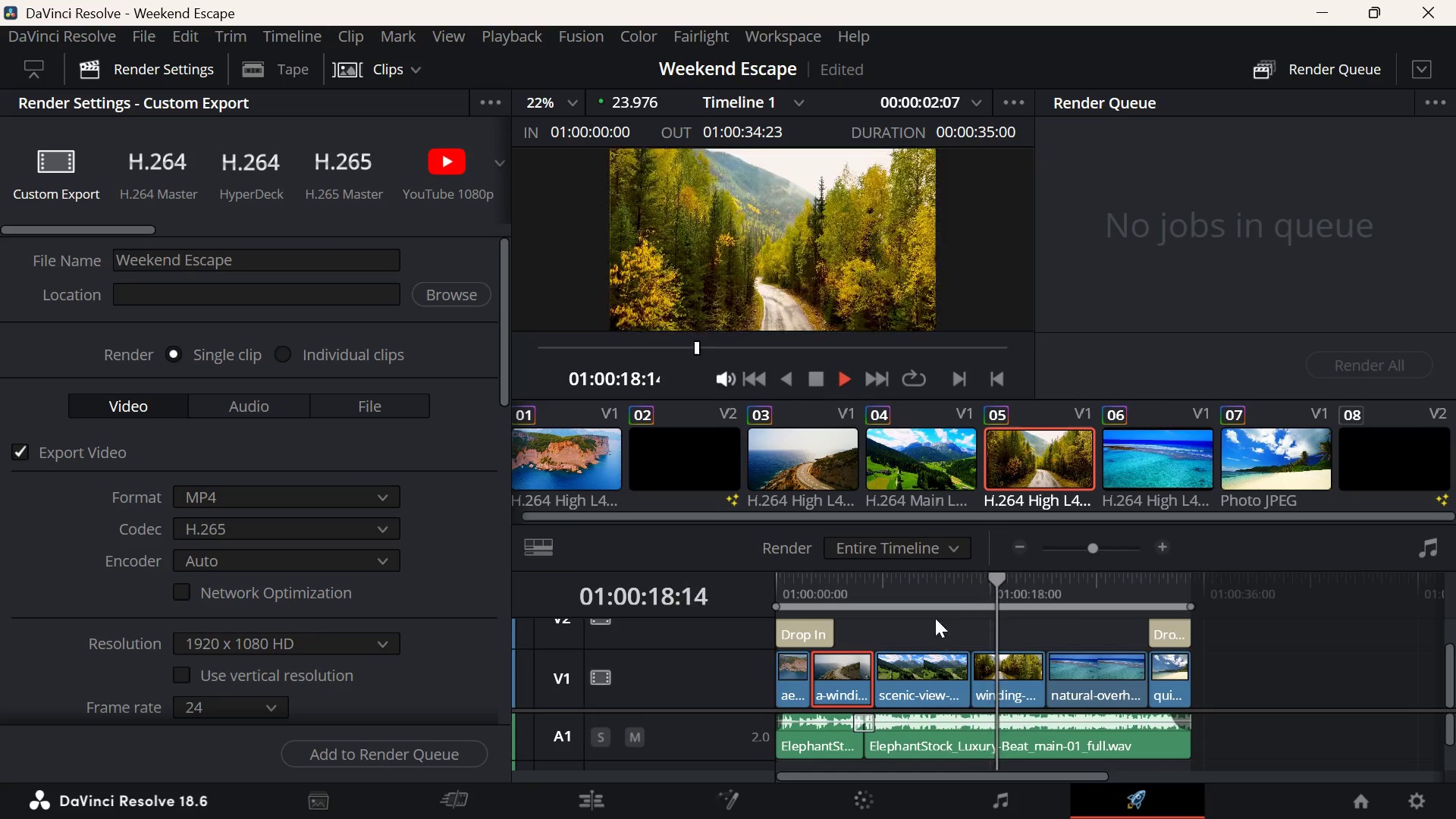 
wait(5.62)
 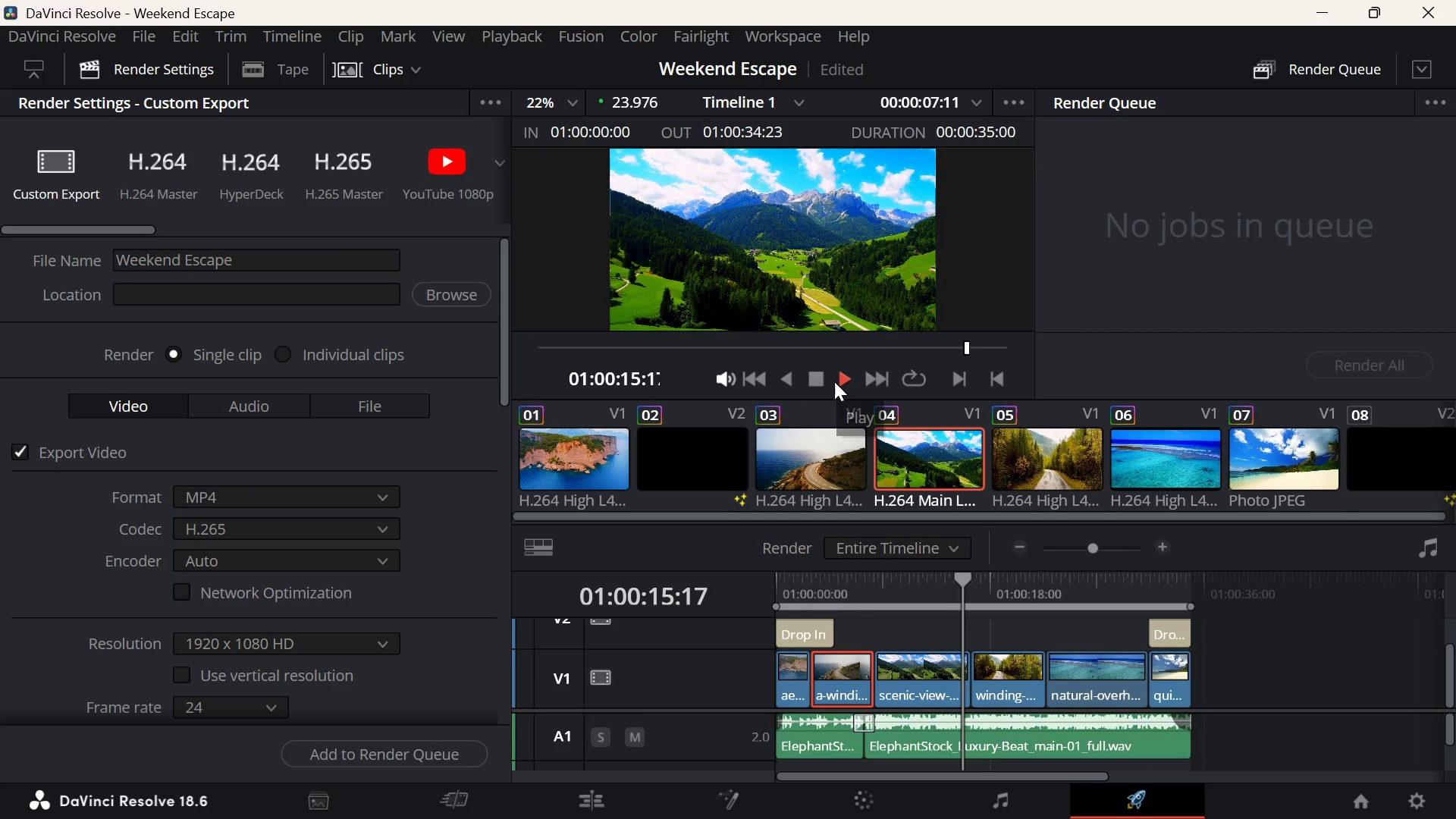 
left_click([948, 626])
 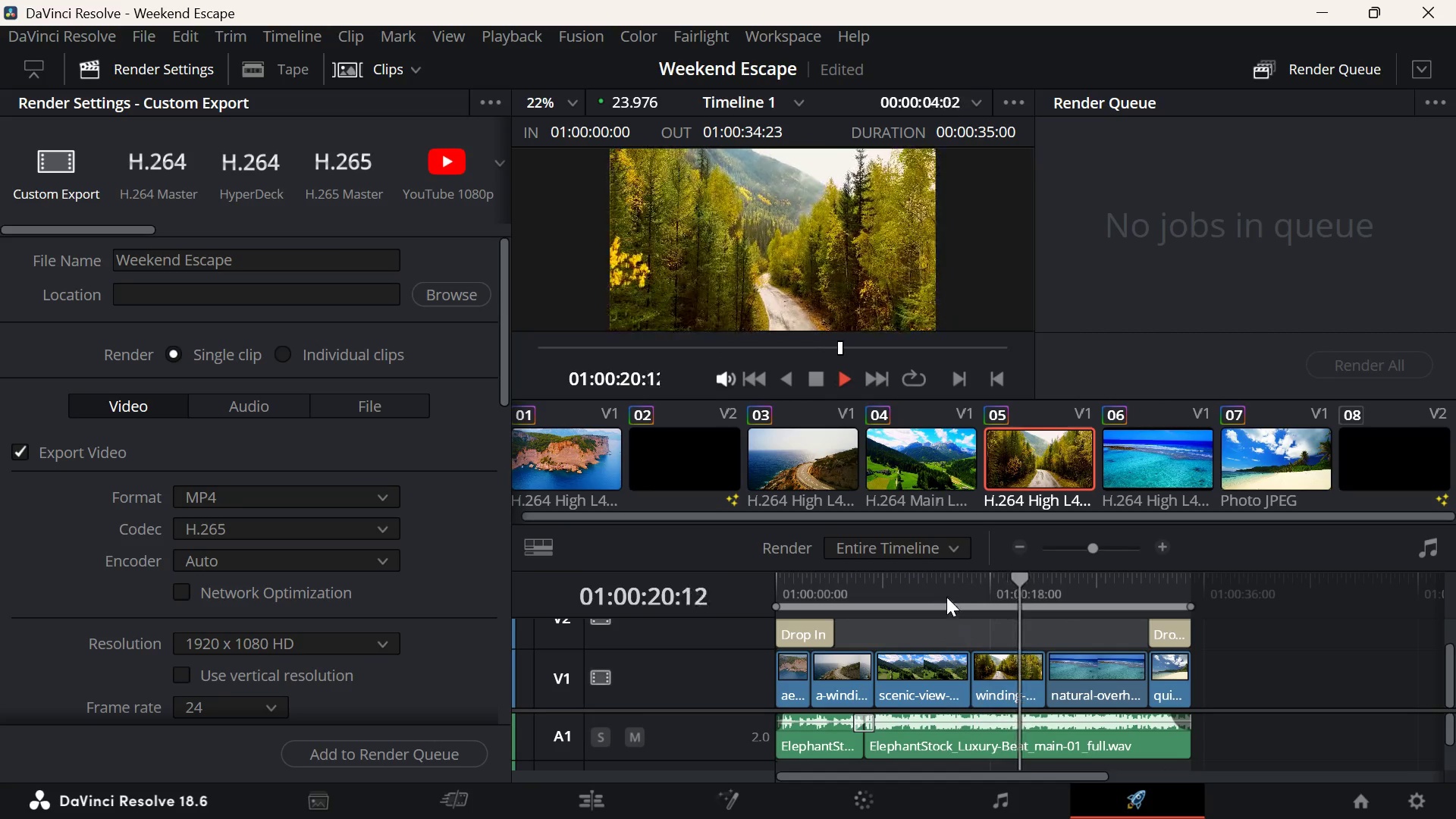 
left_click([946, 593])